 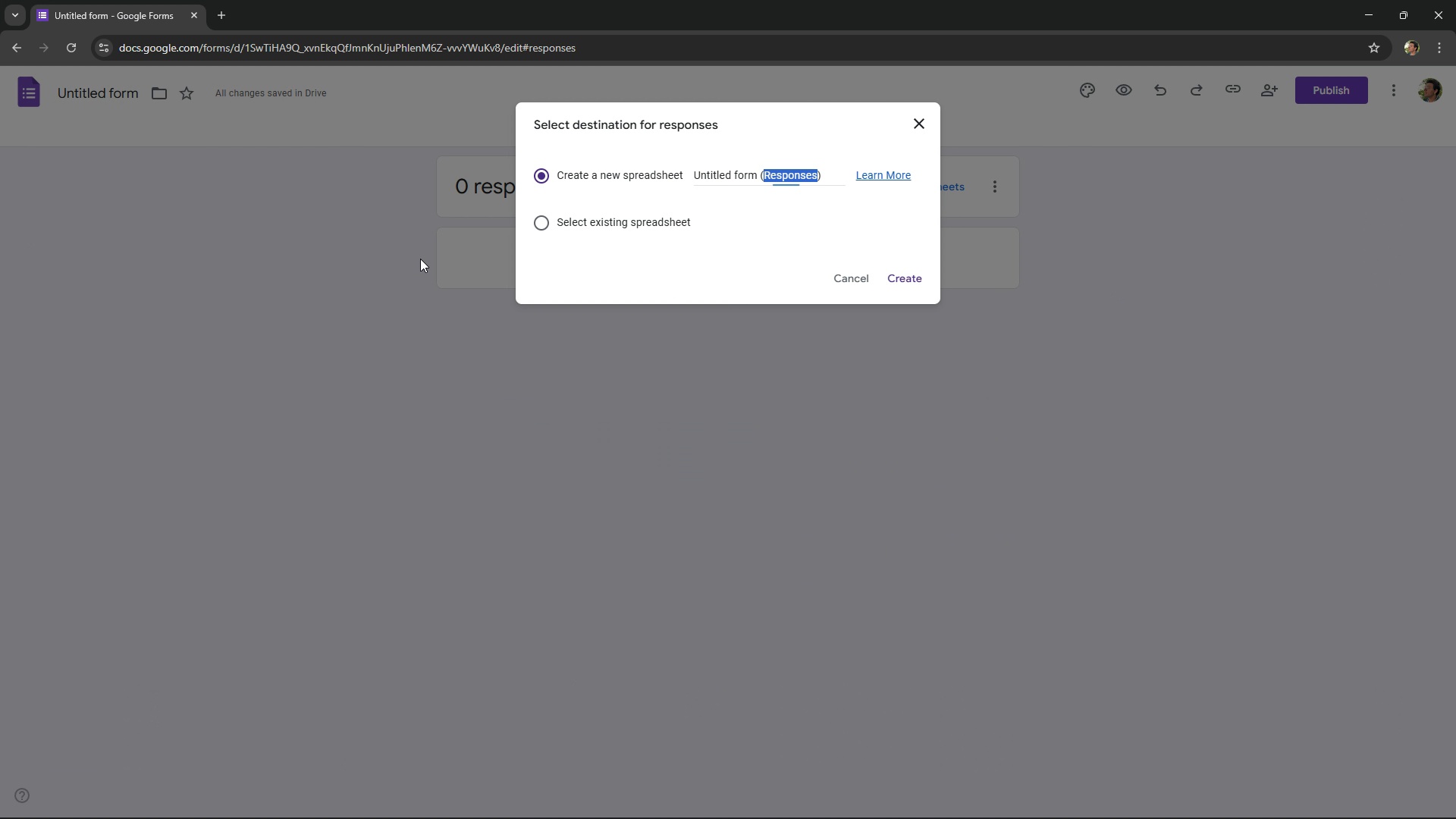 
key(Control+A)
 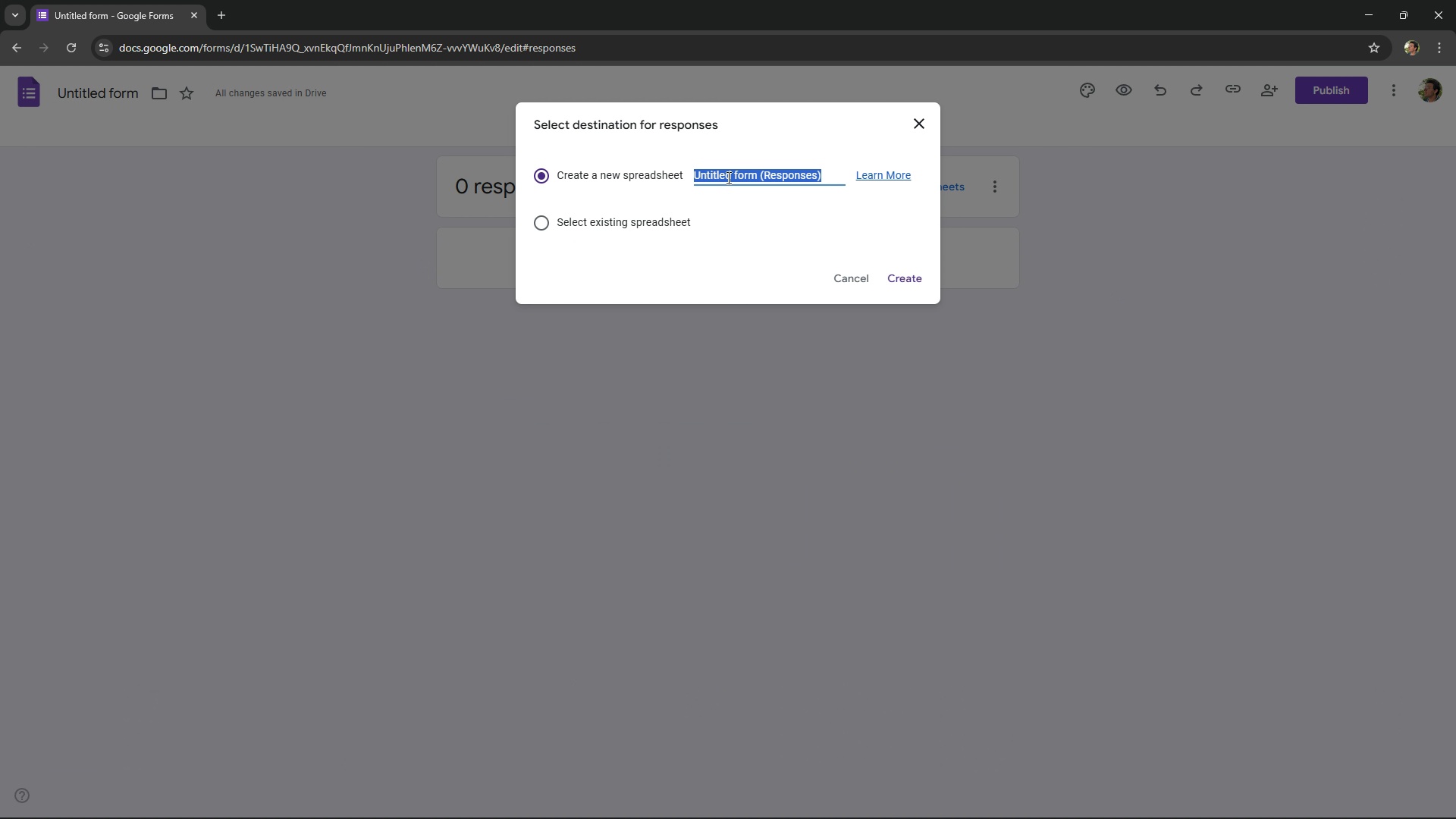 
left_click([728, 177])
 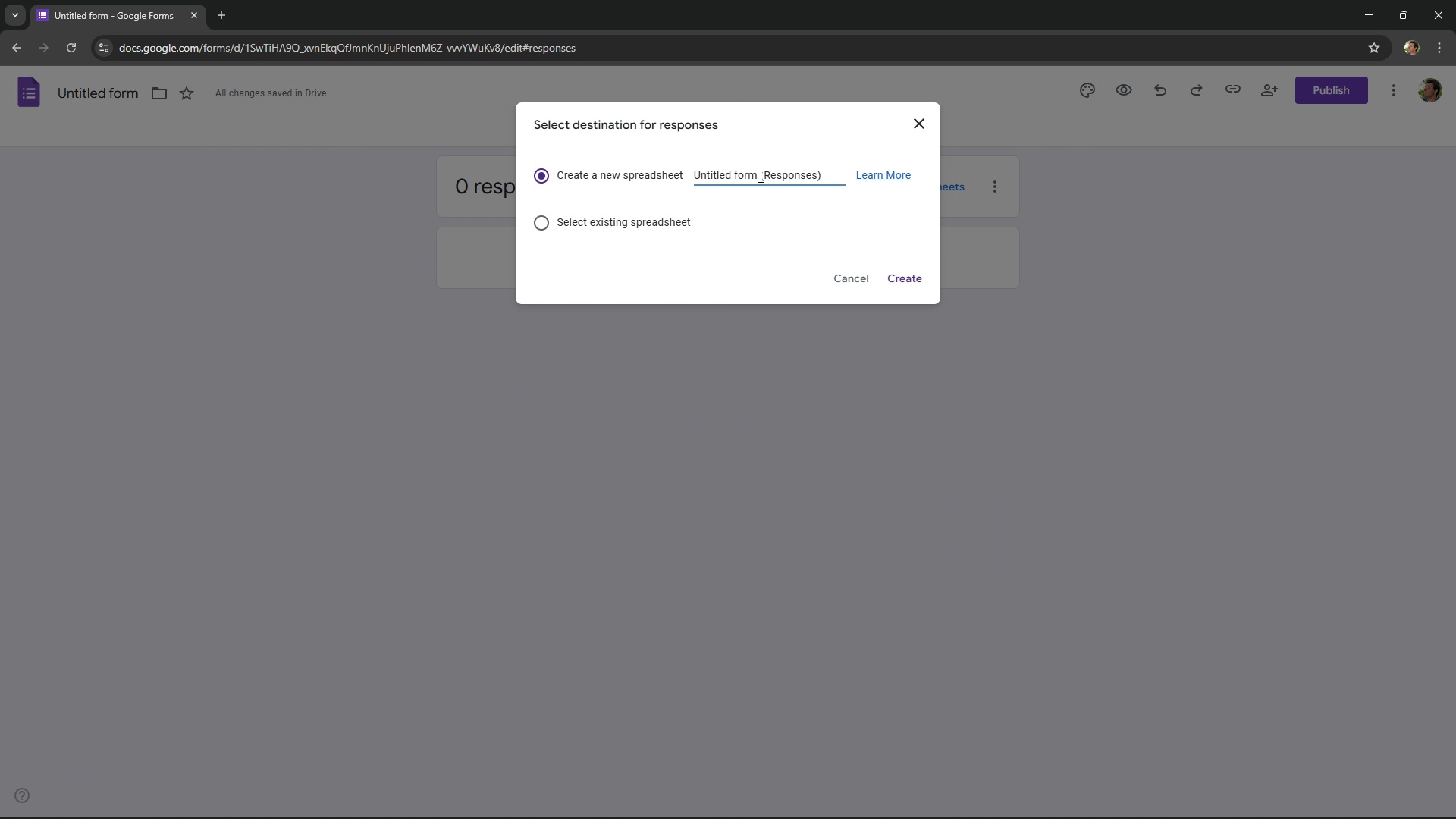 
left_click_drag(start_coordinate=[759, 176], to_coordinate=[651, 169])
 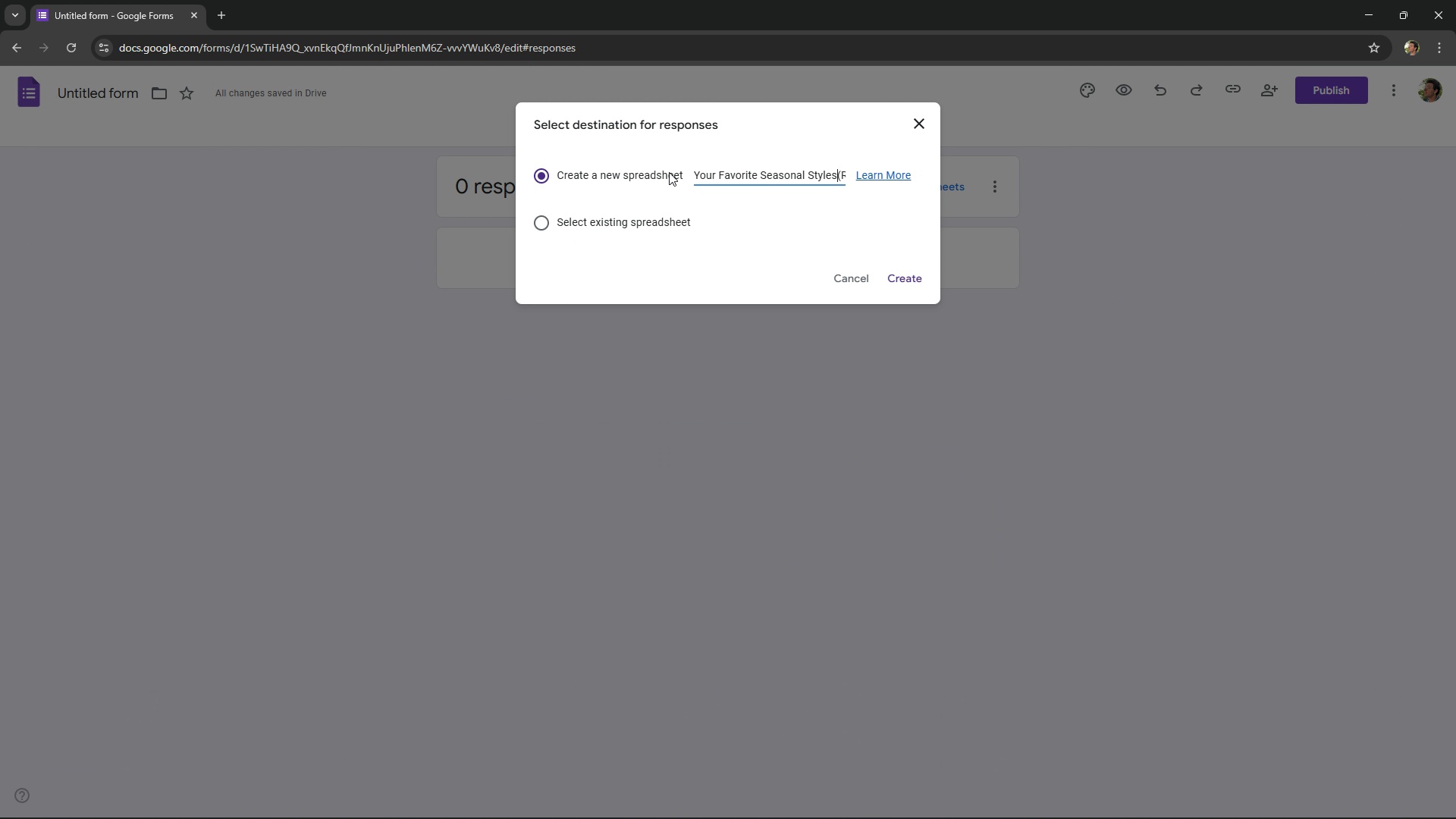 
key(Control+ControlLeft)
 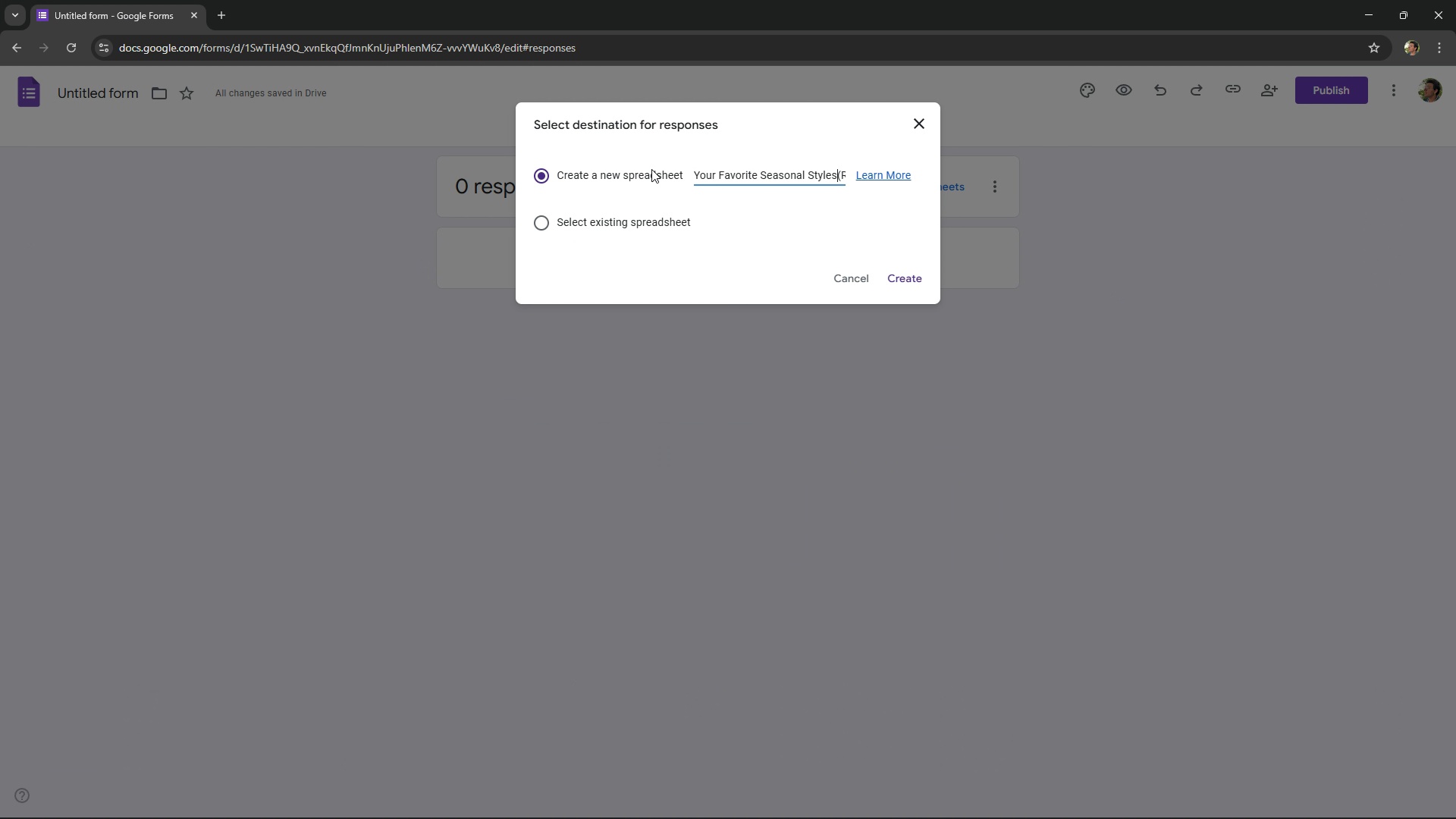 
key(Control+V)
 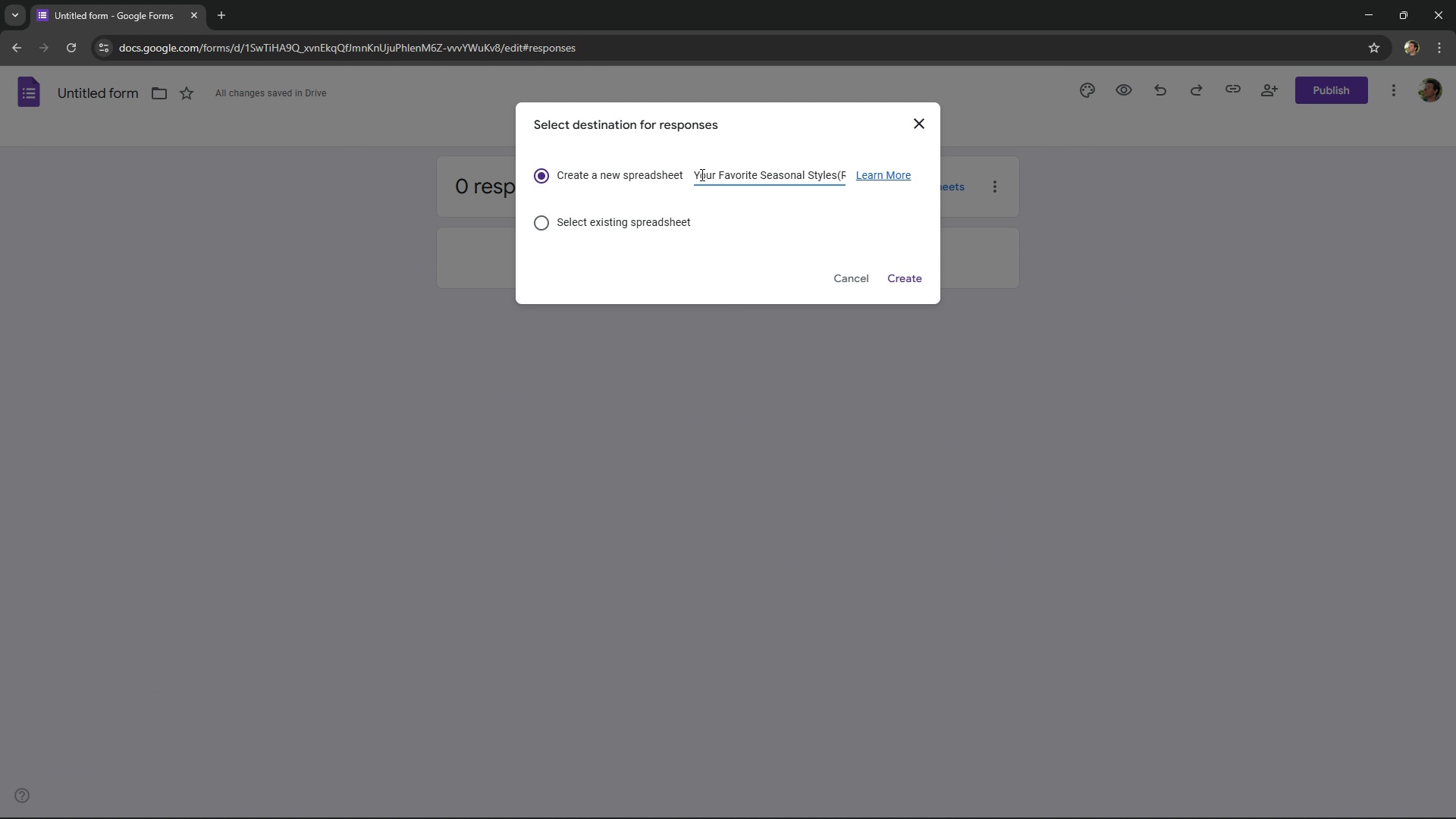 
key(Space)
 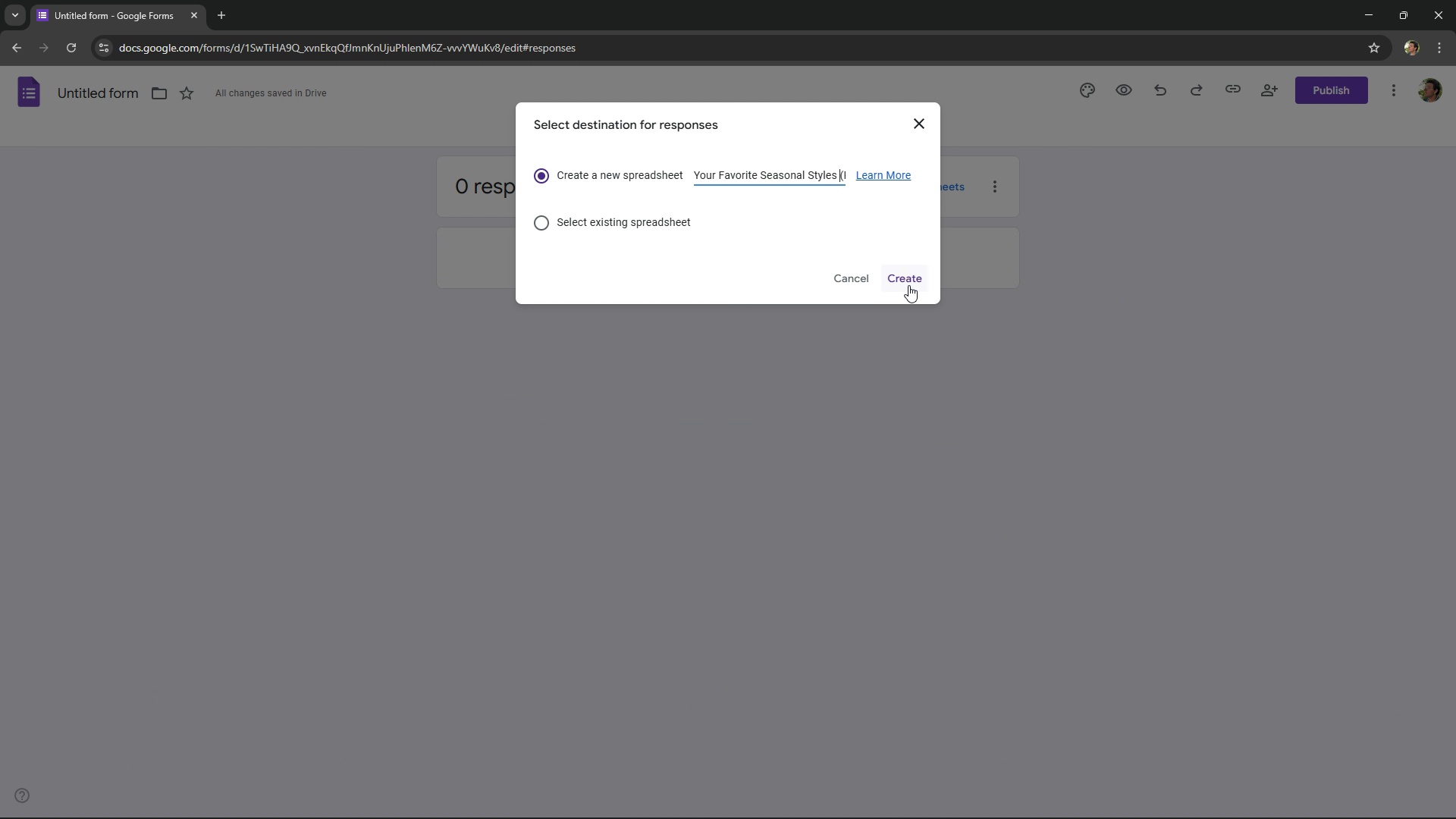 
left_click([908, 285])
 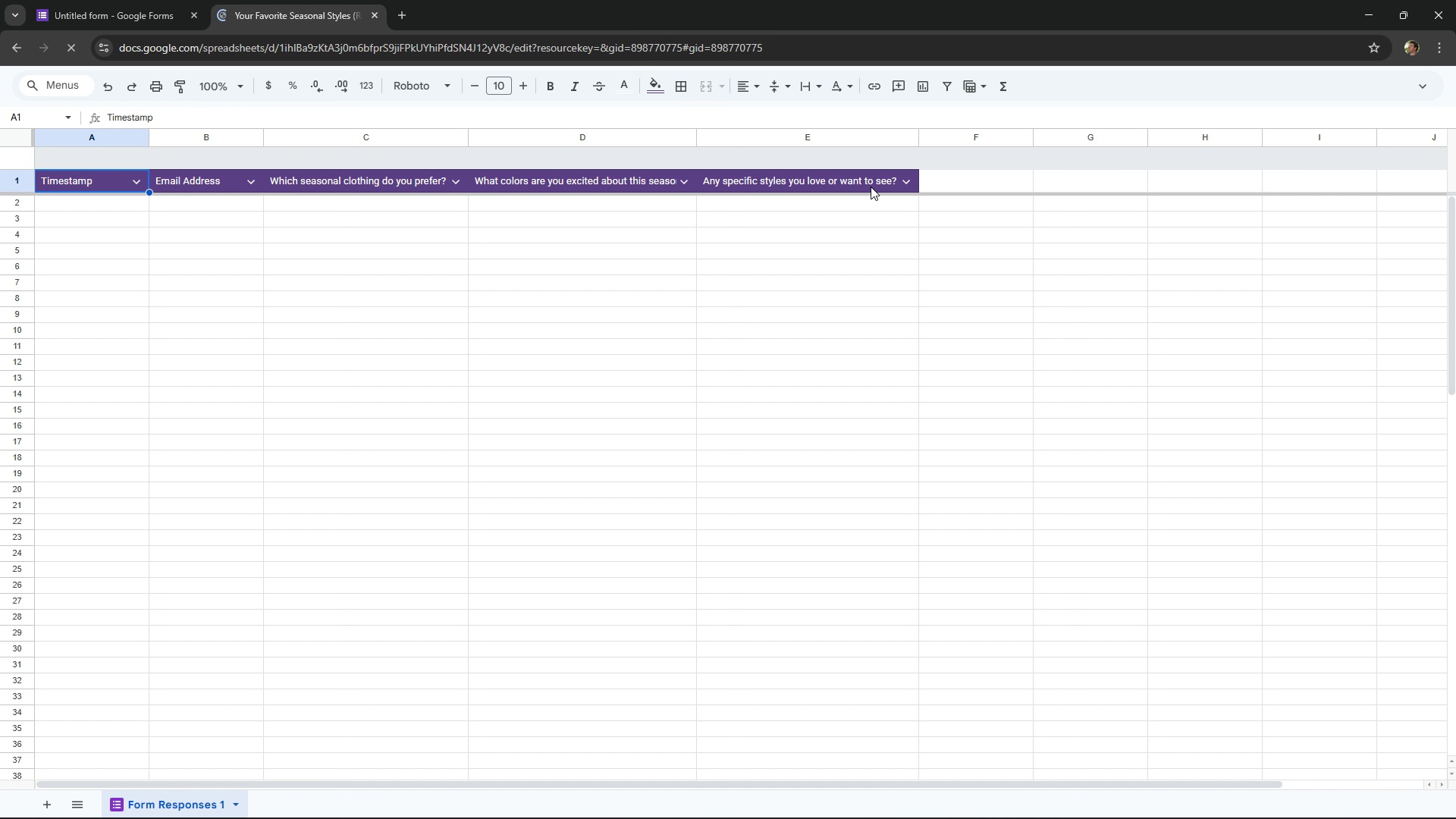 
wait(6.36)
 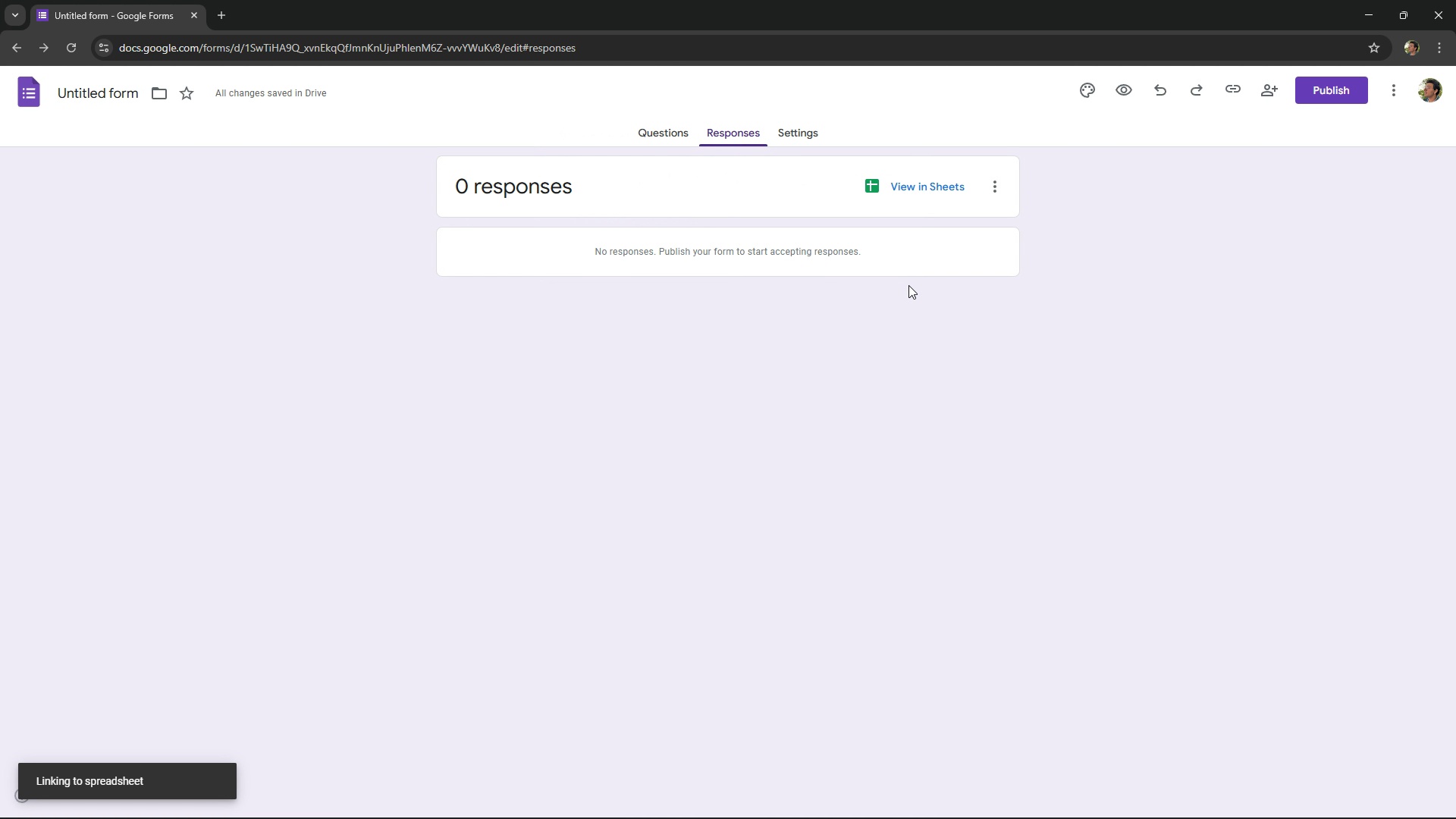 
left_click([157, 0])
 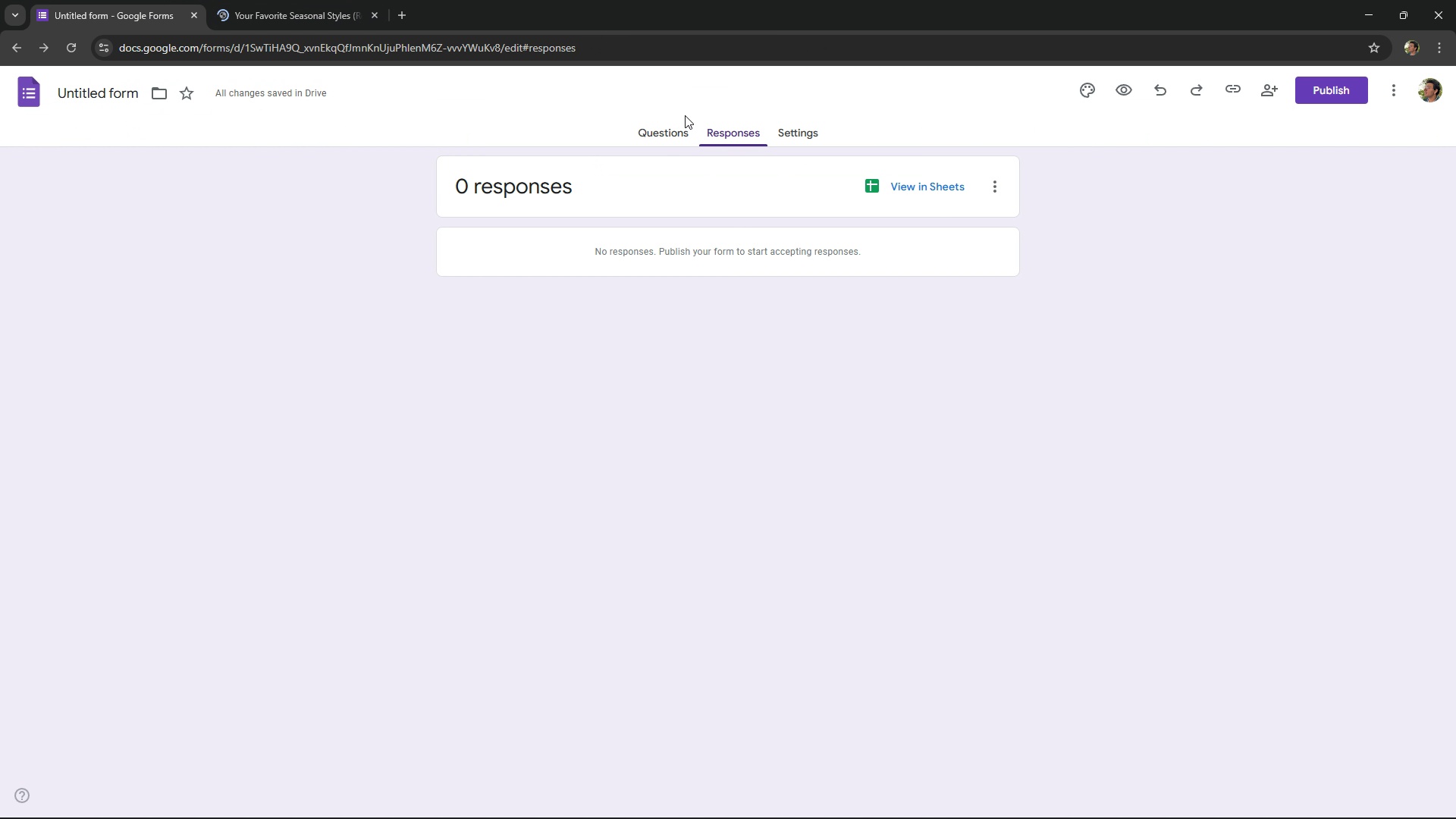 
left_click([671, 132])
 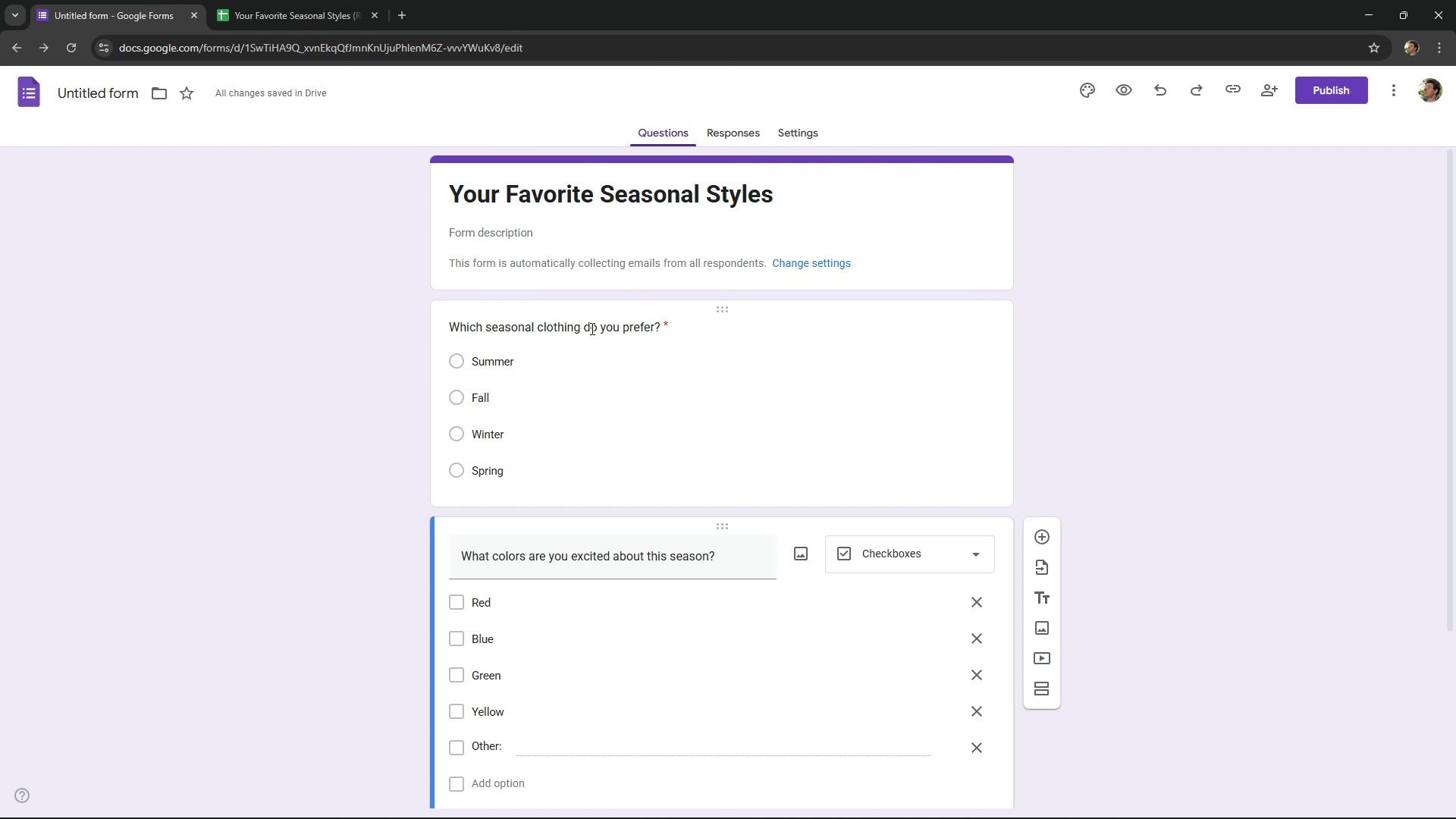 
scroll: coordinate [828, 352], scroll_direction: down, amount: 12.0
 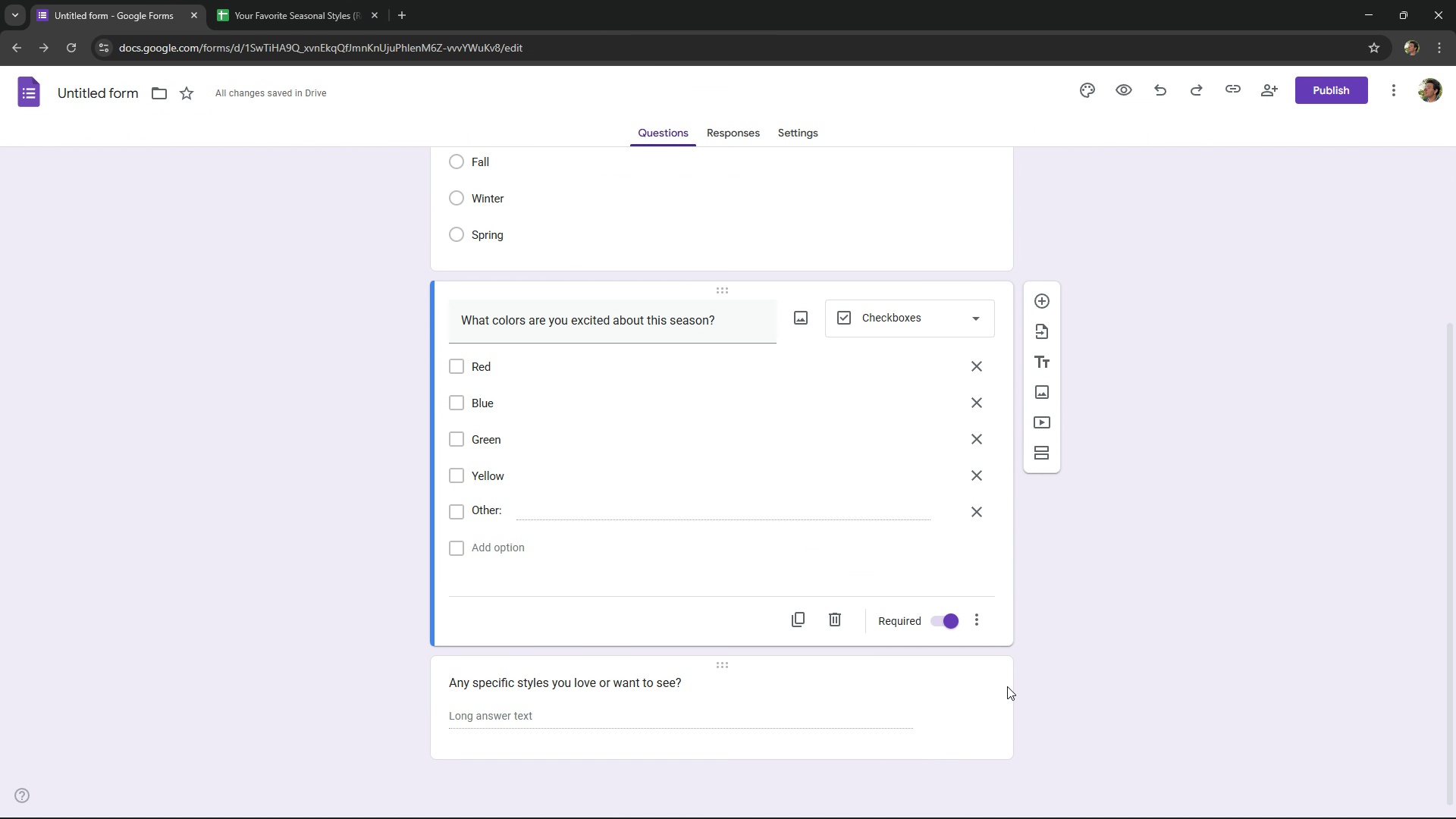 
scroll: coordinate [1100, 654], scroll_direction: up, amount: 8.0
 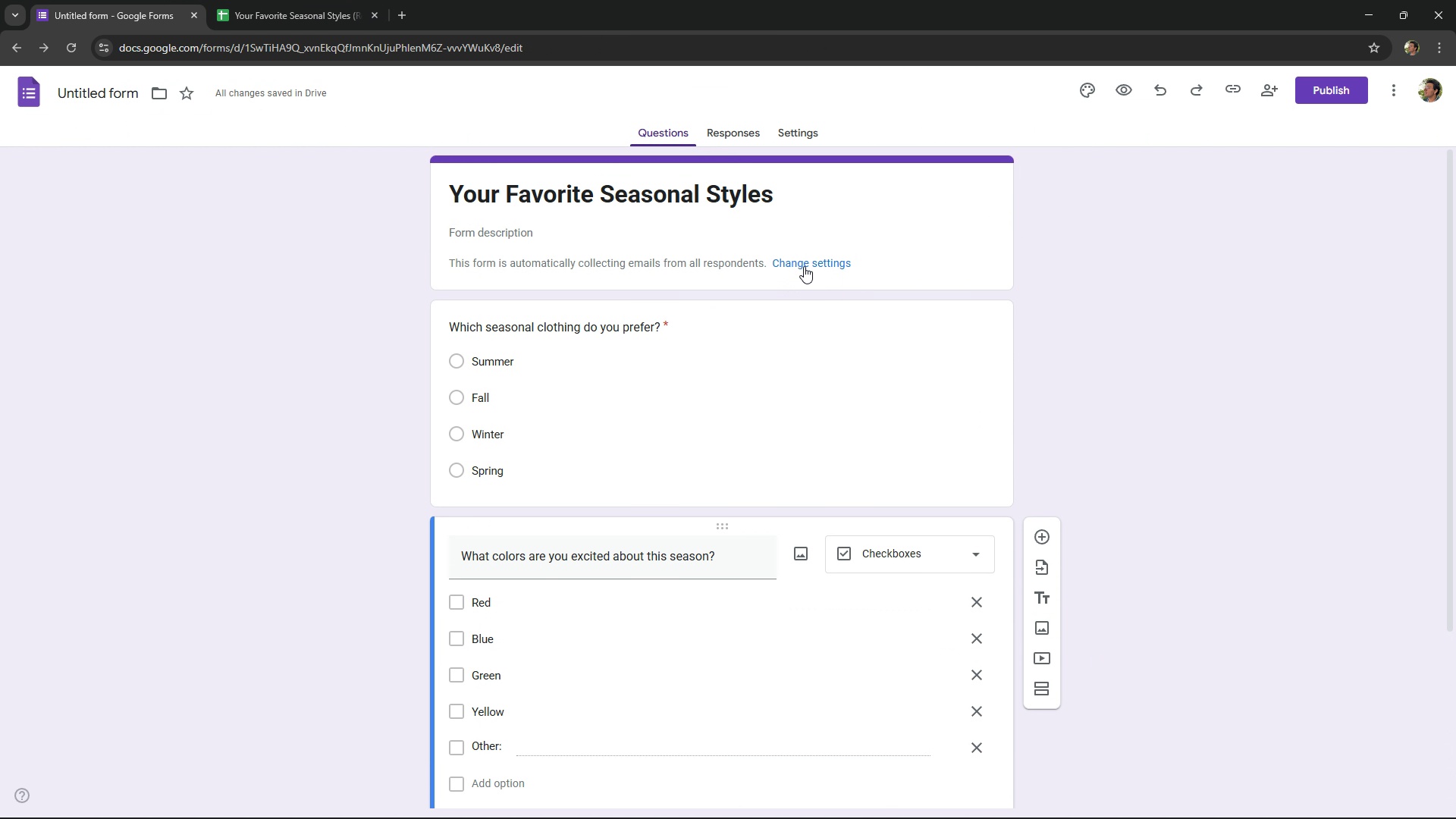 
left_click([809, 263])
 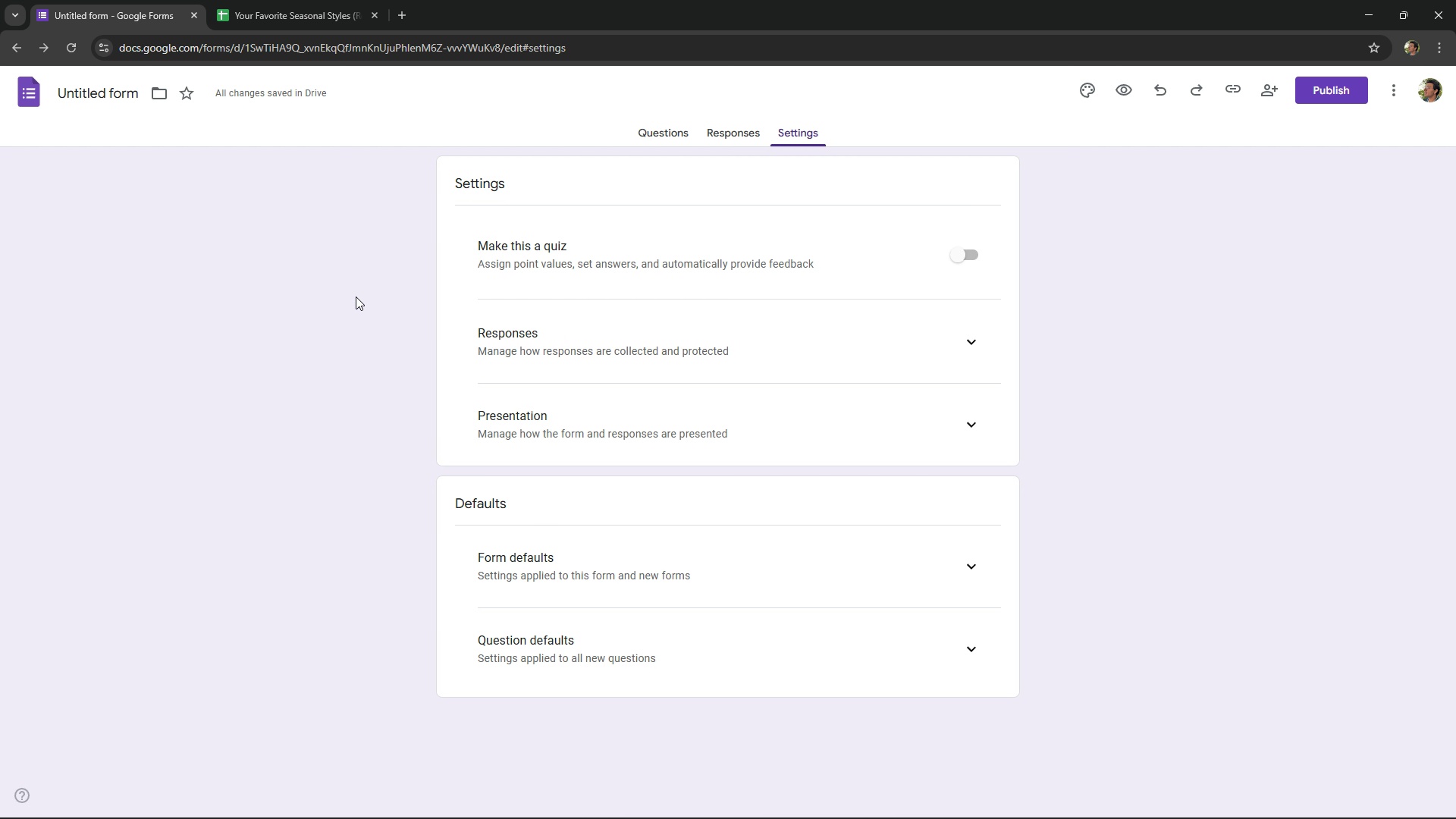 
double_click([965, 336])
 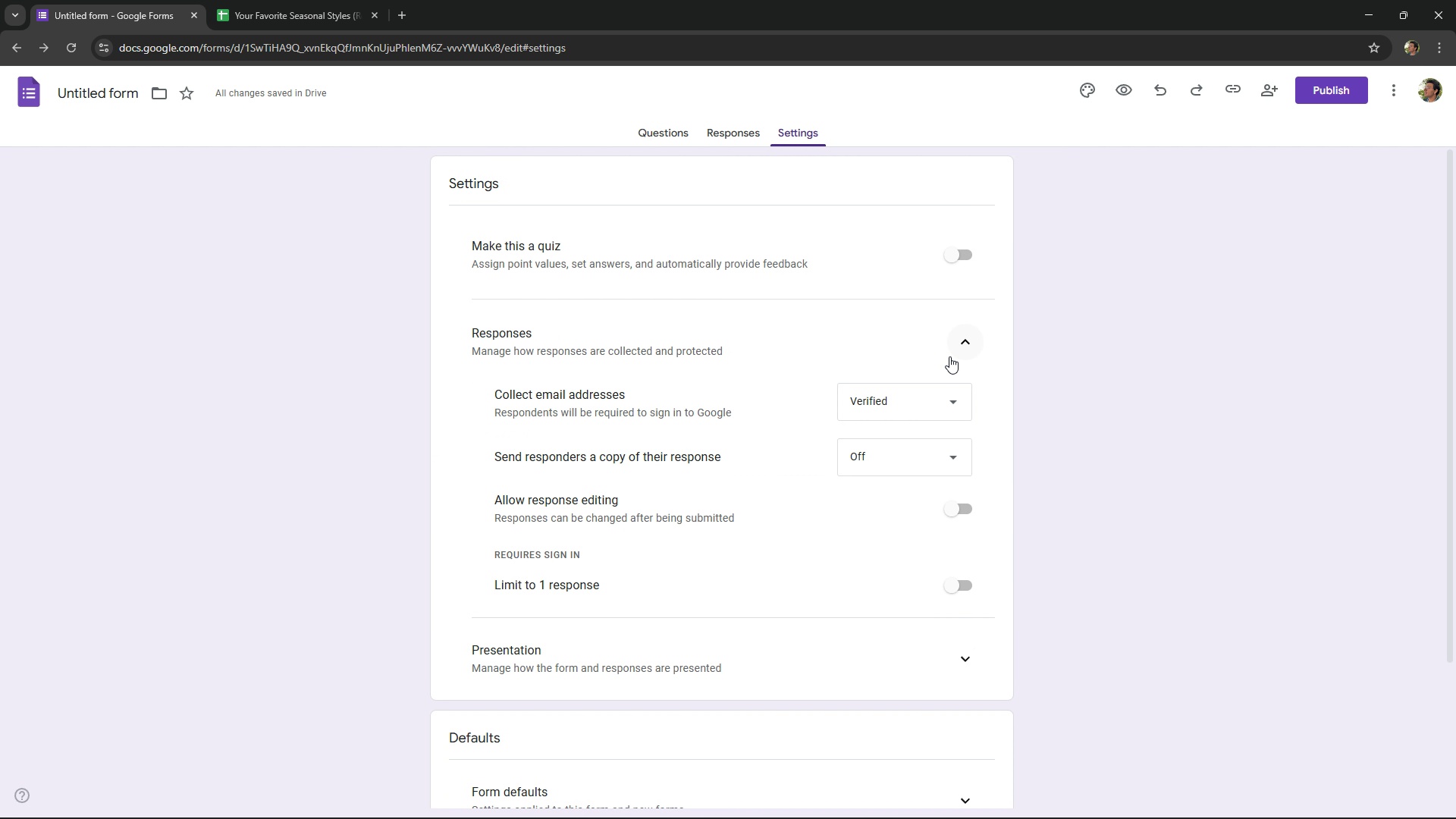 
left_click([918, 397])
 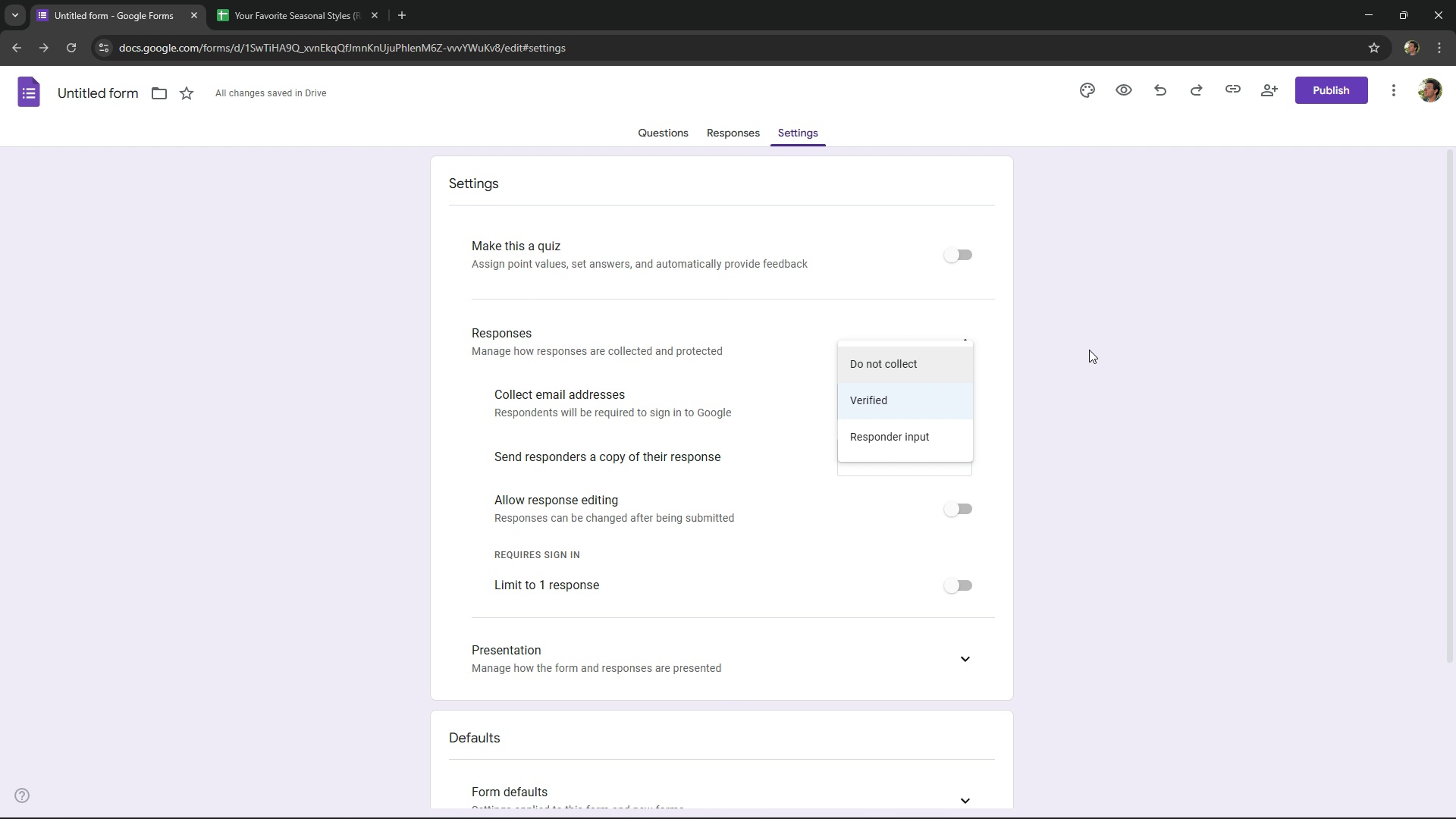 
wait(6.23)
 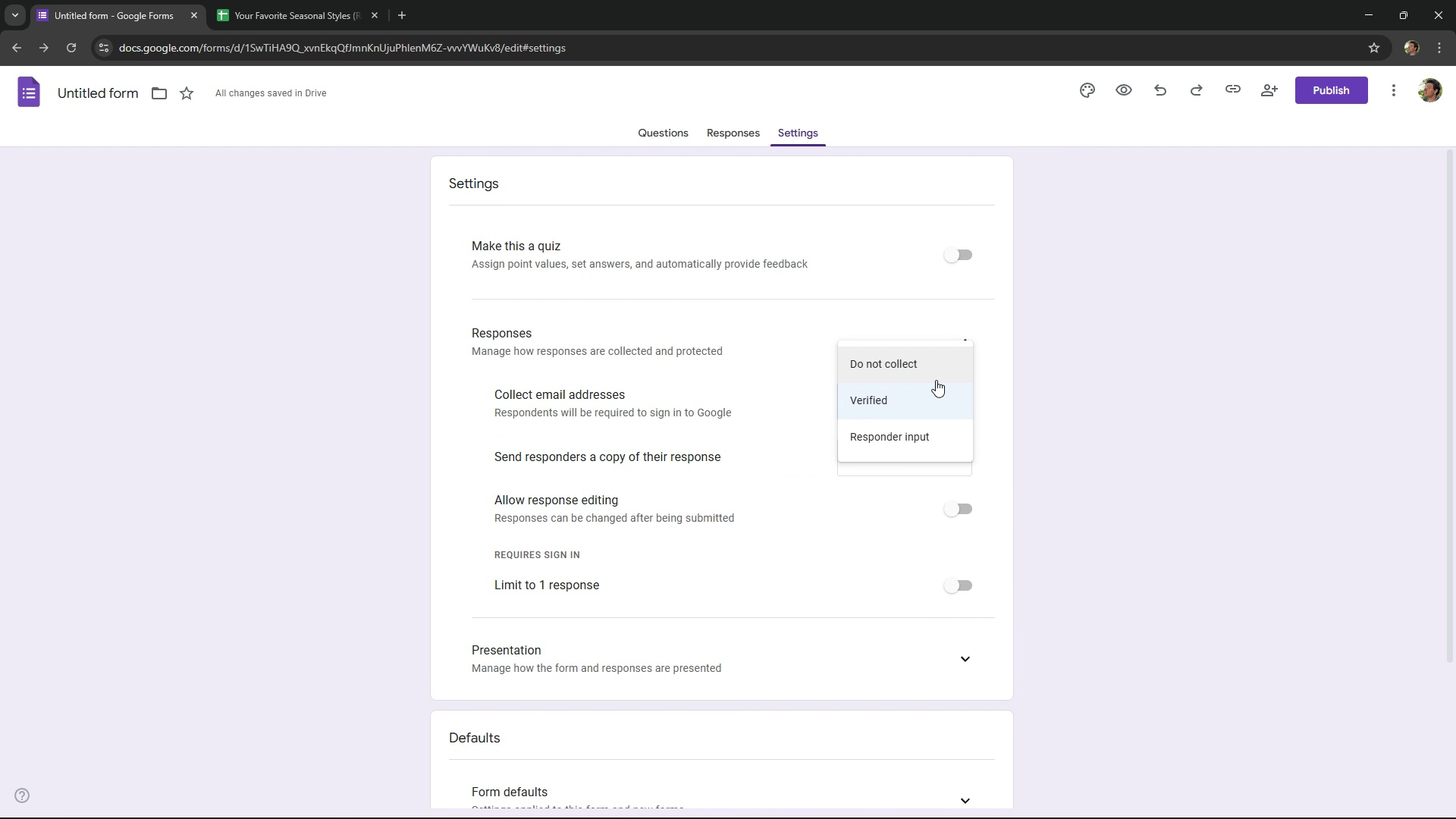 
left_click([908, 372])
 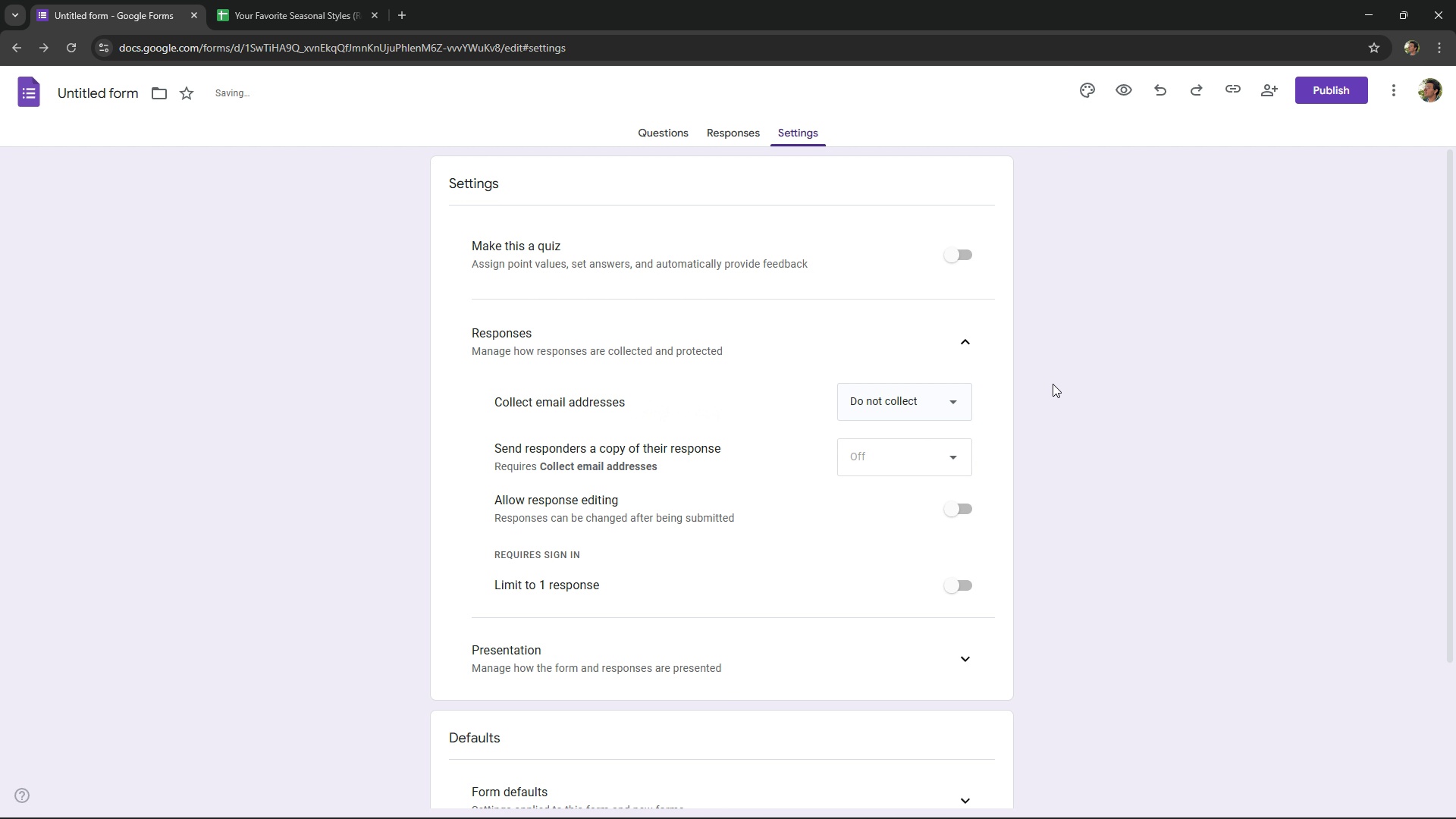 
mouse_move([1042, 406])
 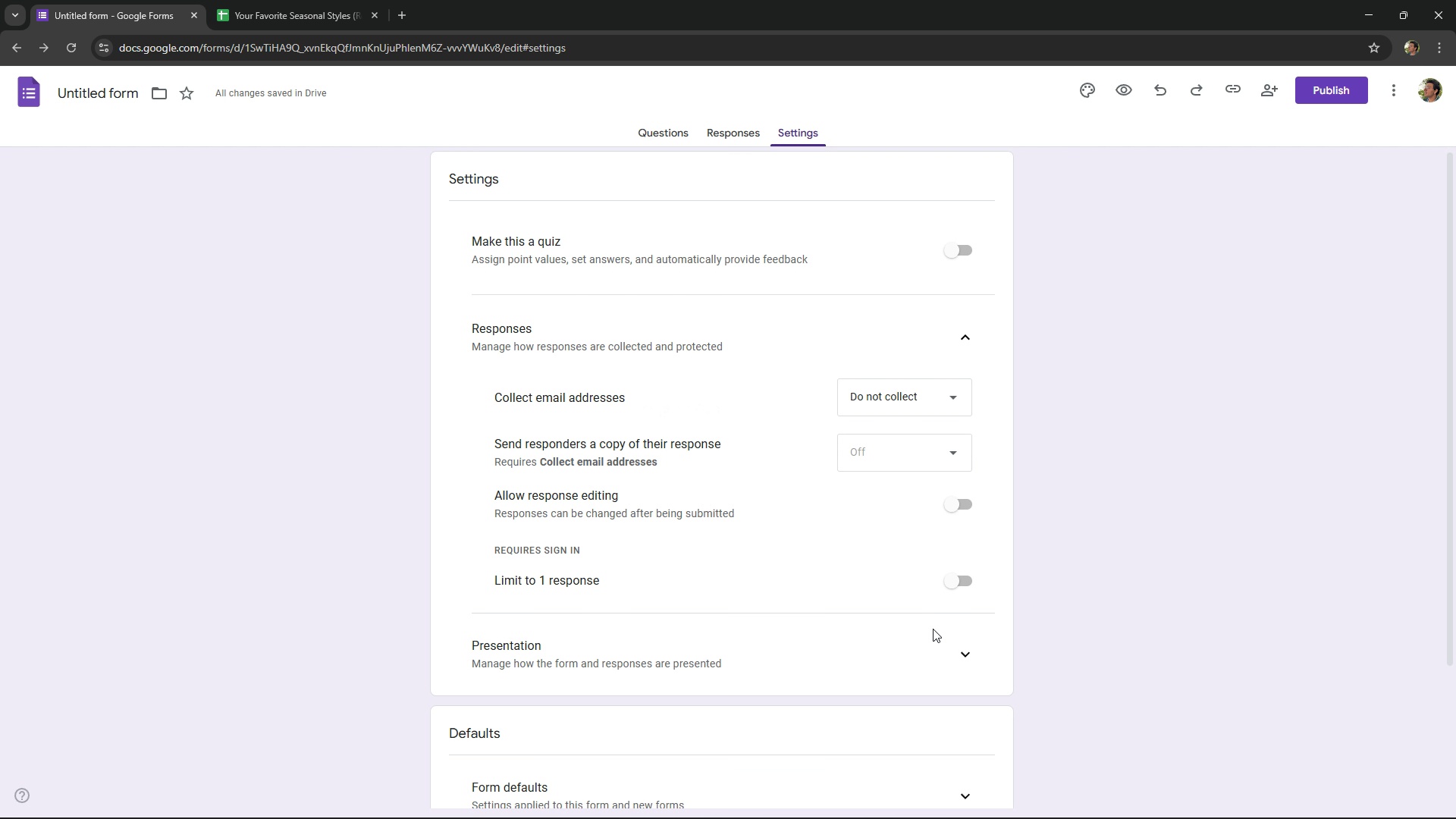 
scroll: coordinate [933, 629], scroll_direction: down, amount: 2.0
 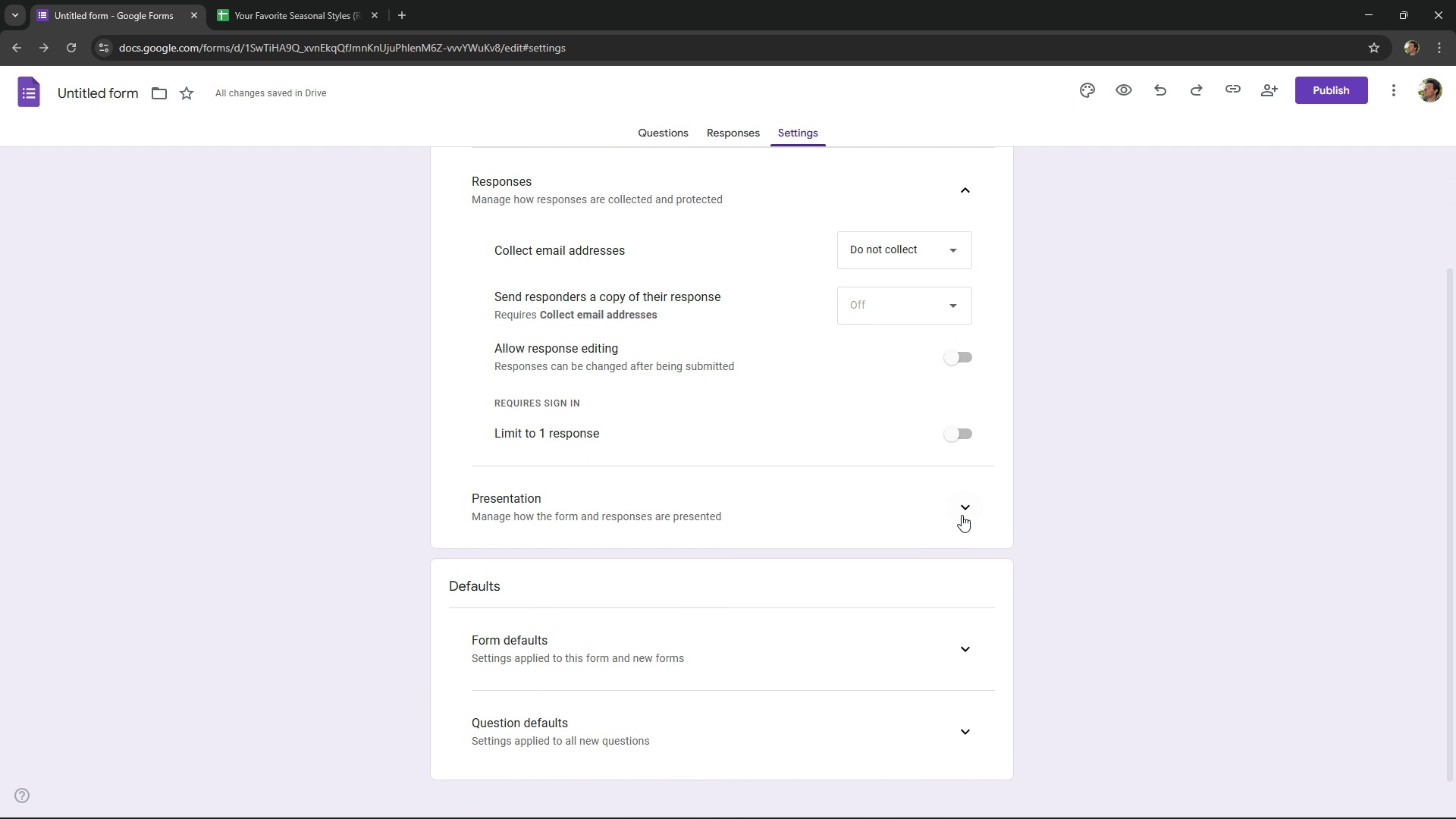 
double_click([967, 513])
 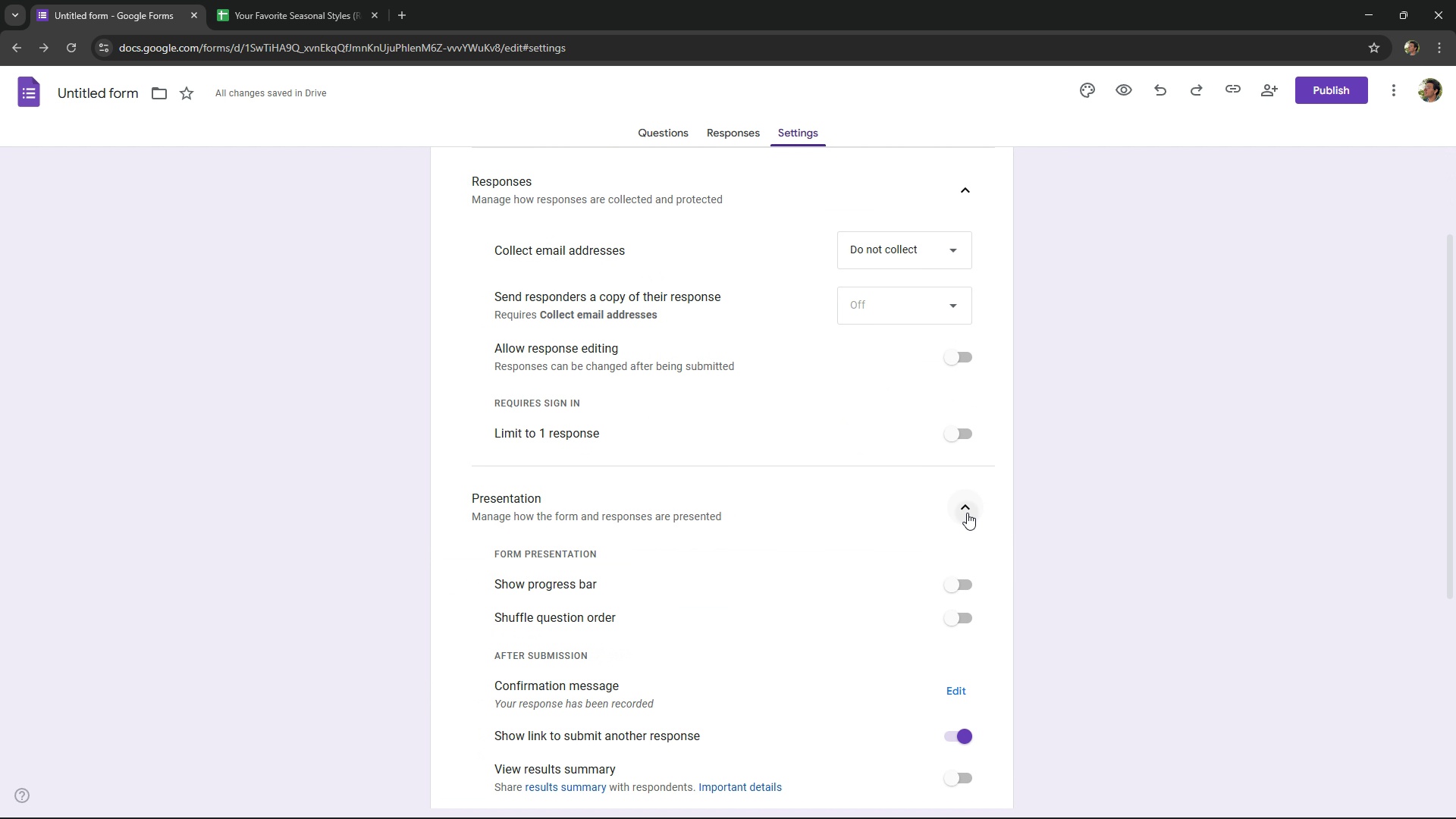 
left_click([967, 513])
 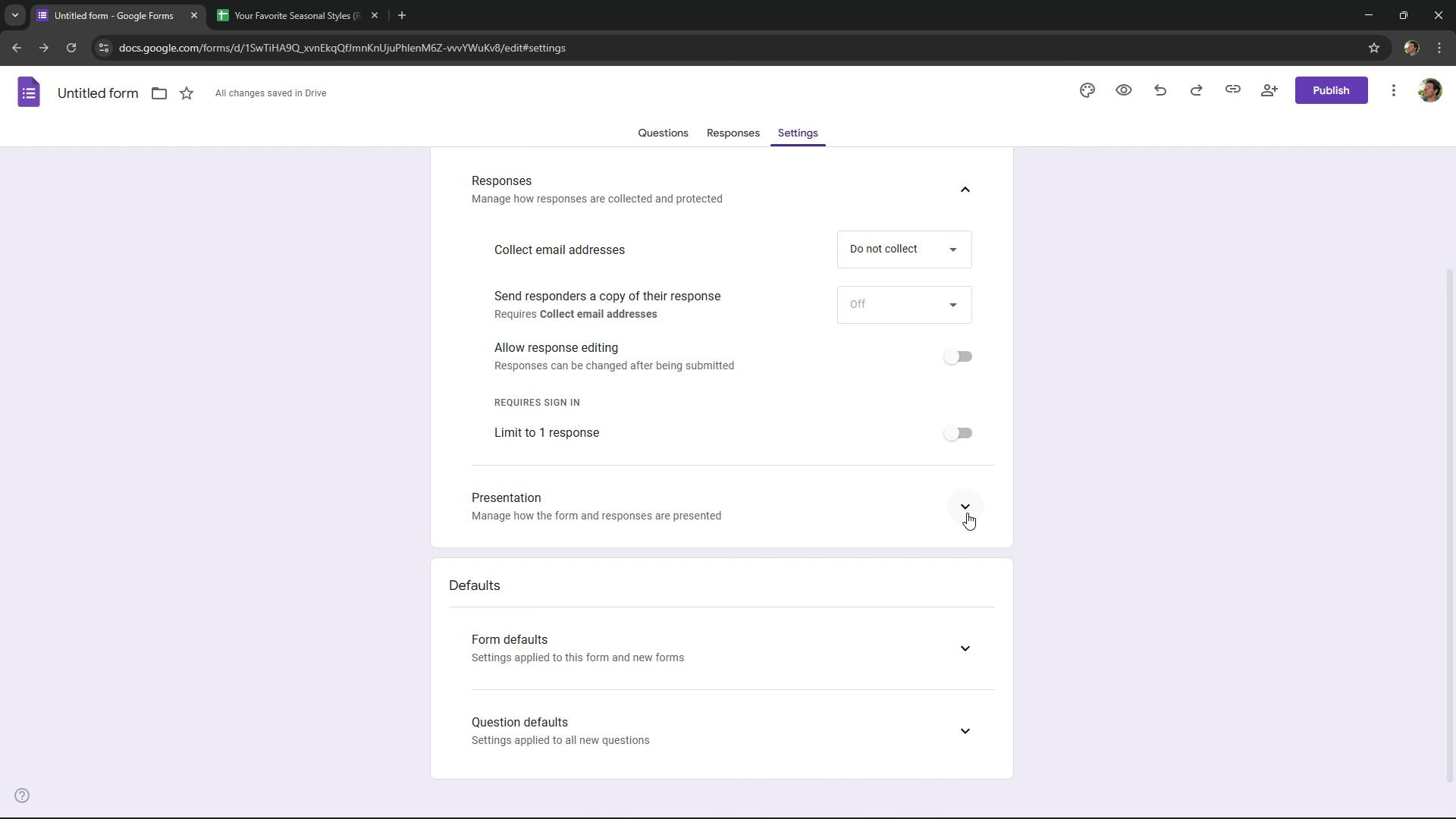 
scroll: coordinate [967, 513], scroll_direction: down, amount: 2.0
 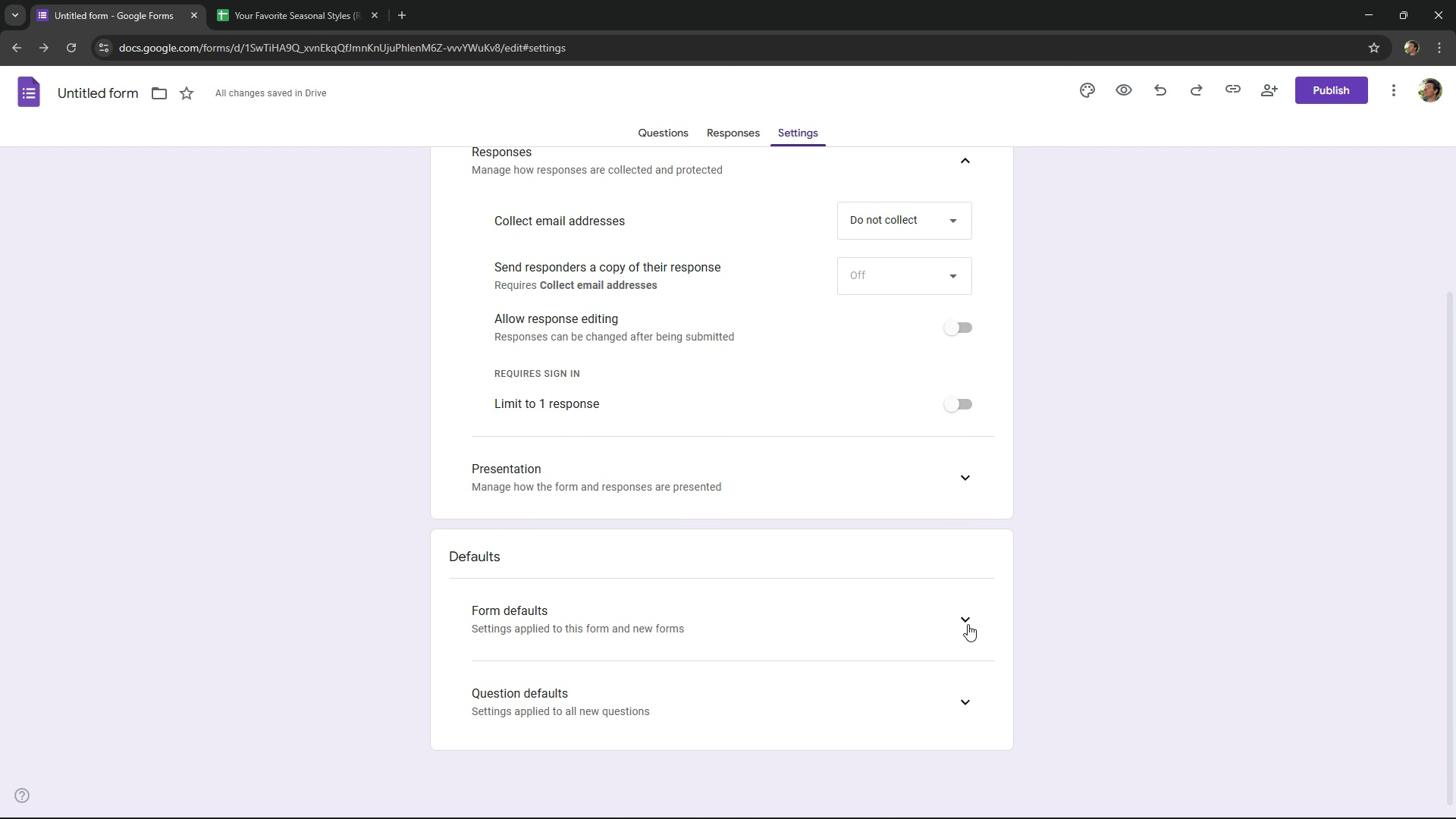 
double_click([969, 624])
 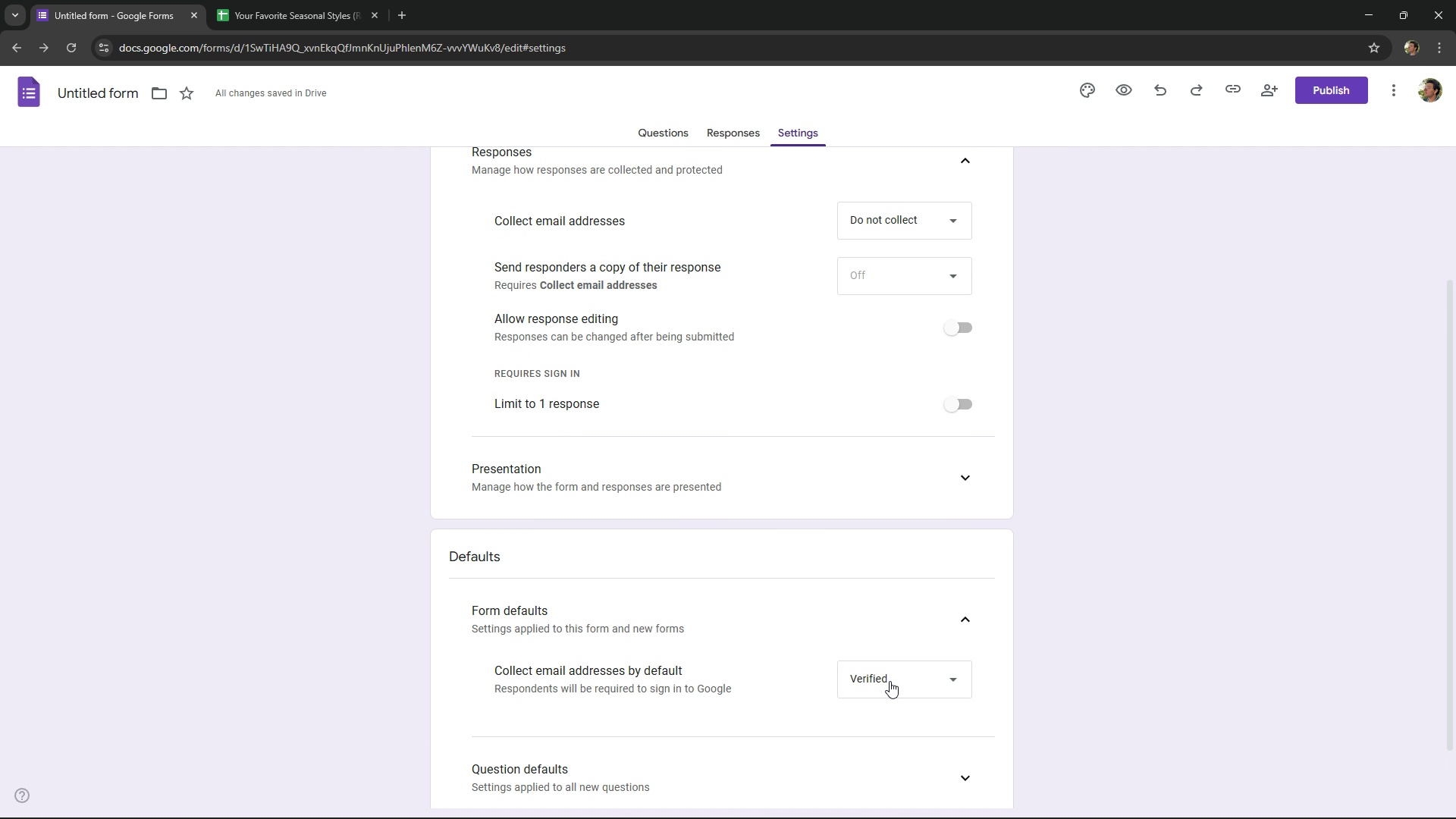 
left_click([890, 682])
 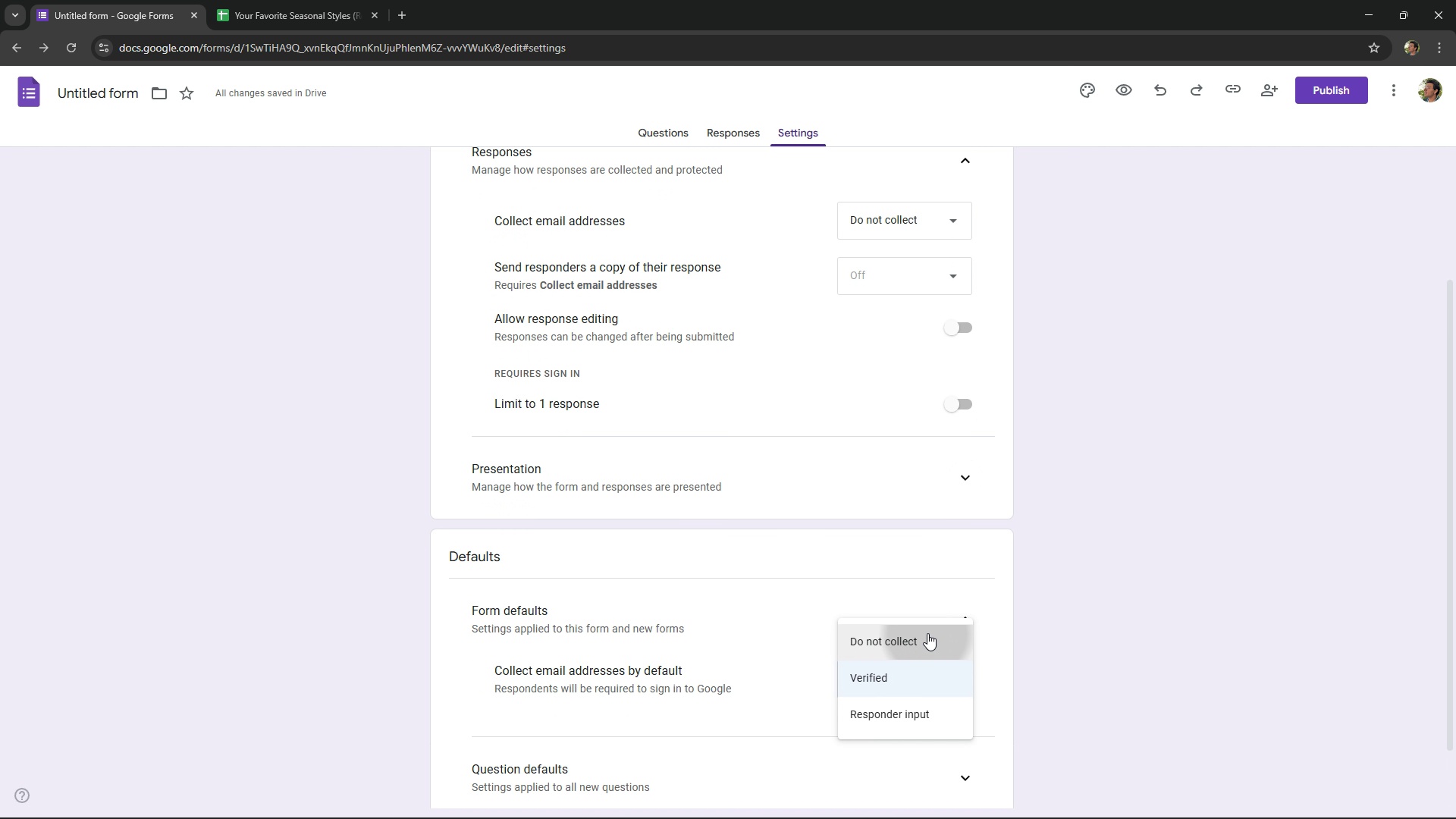 
left_click([927, 633])
 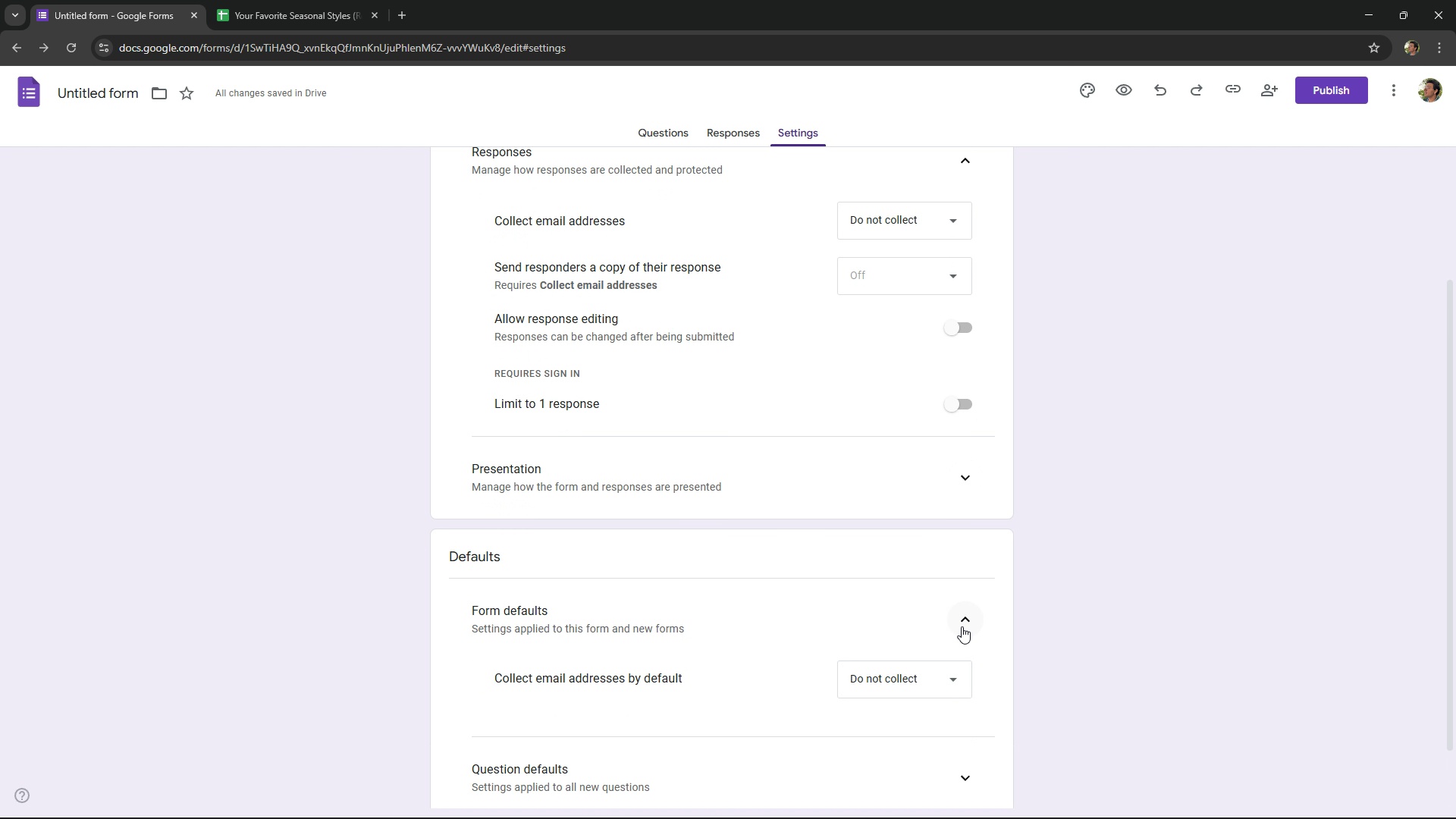 
left_click([962, 626])
 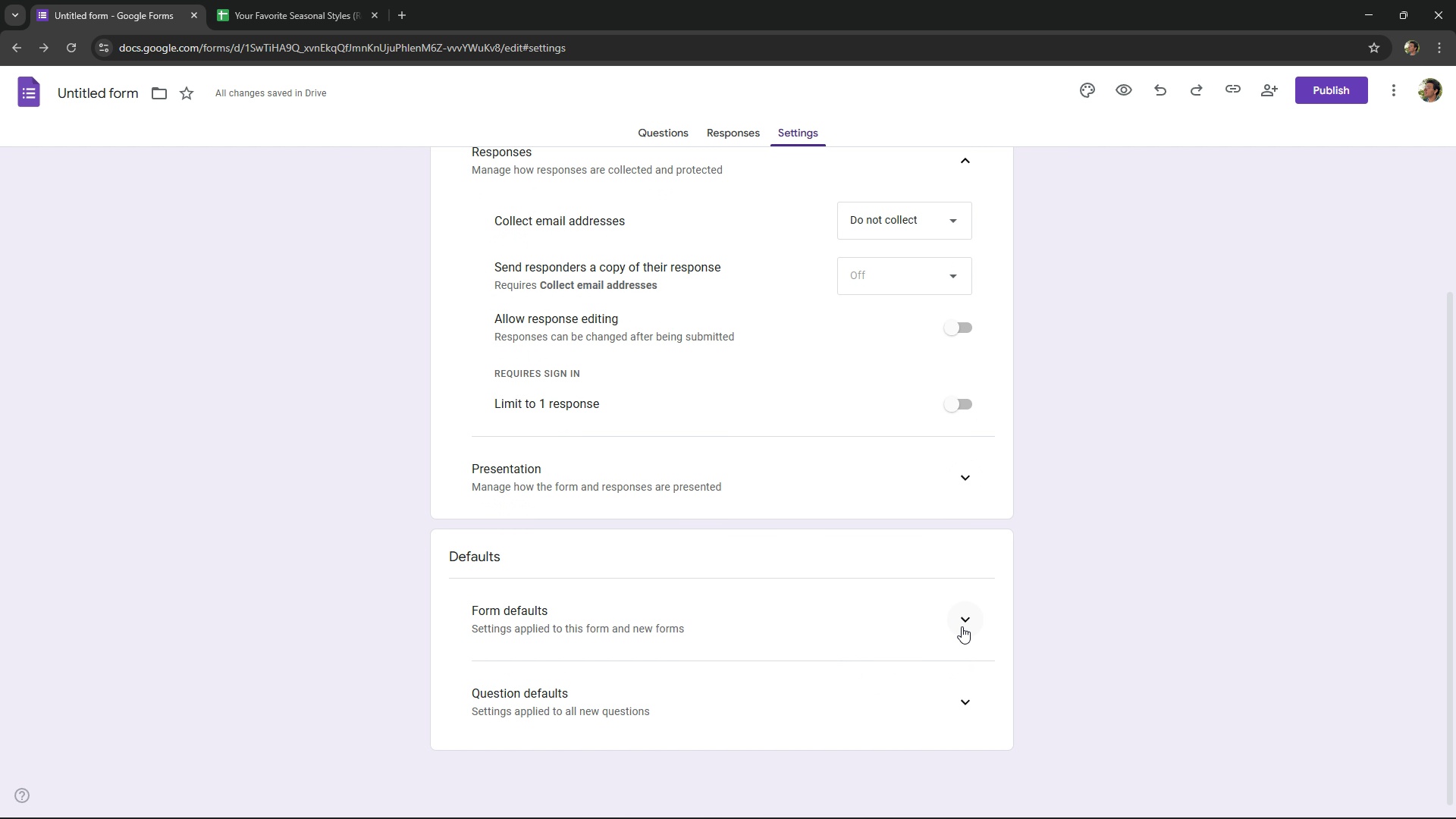 
scroll: coordinate [962, 626], scroll_direction: down, amount: 2.0